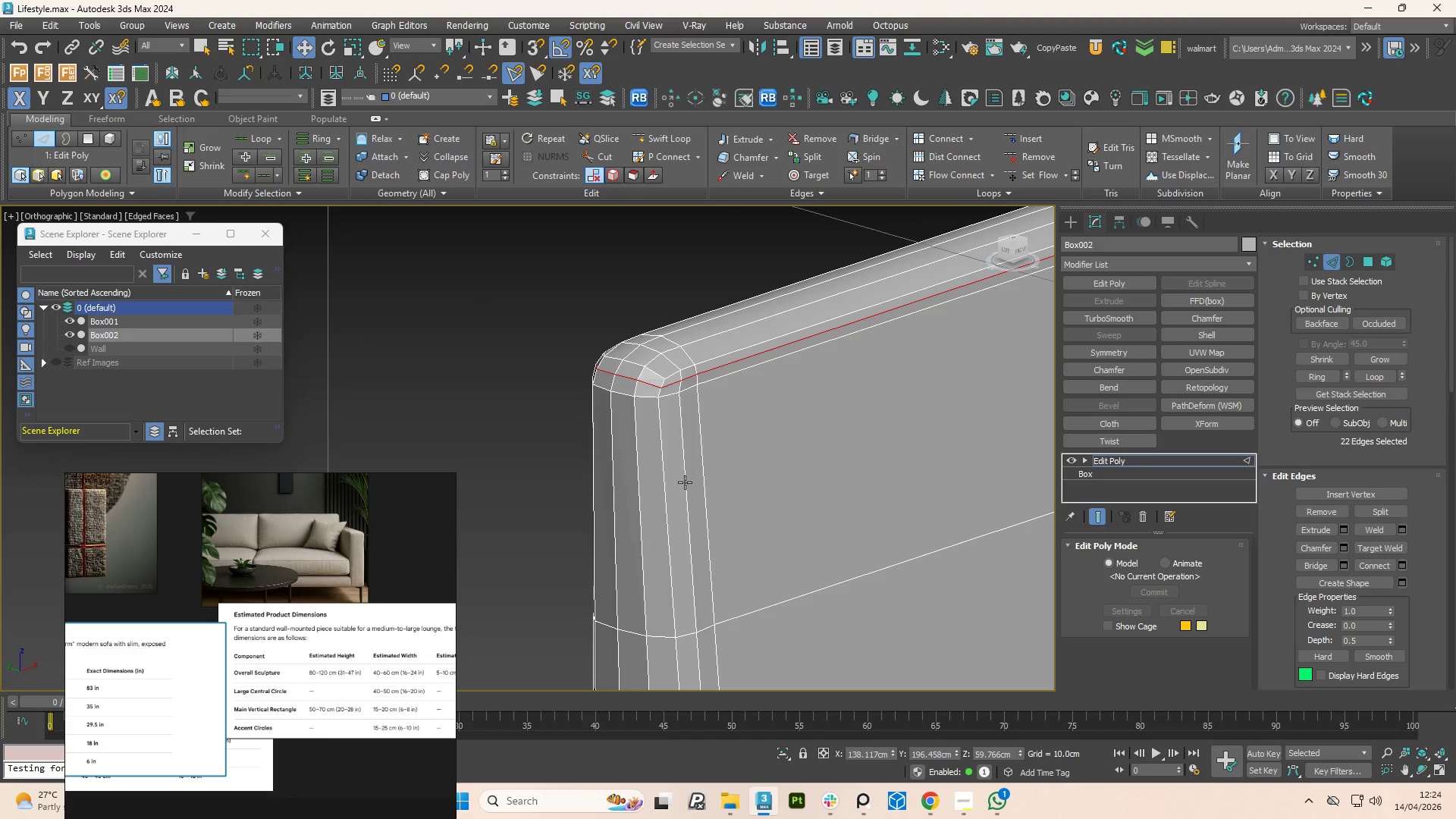 
key(F4)
 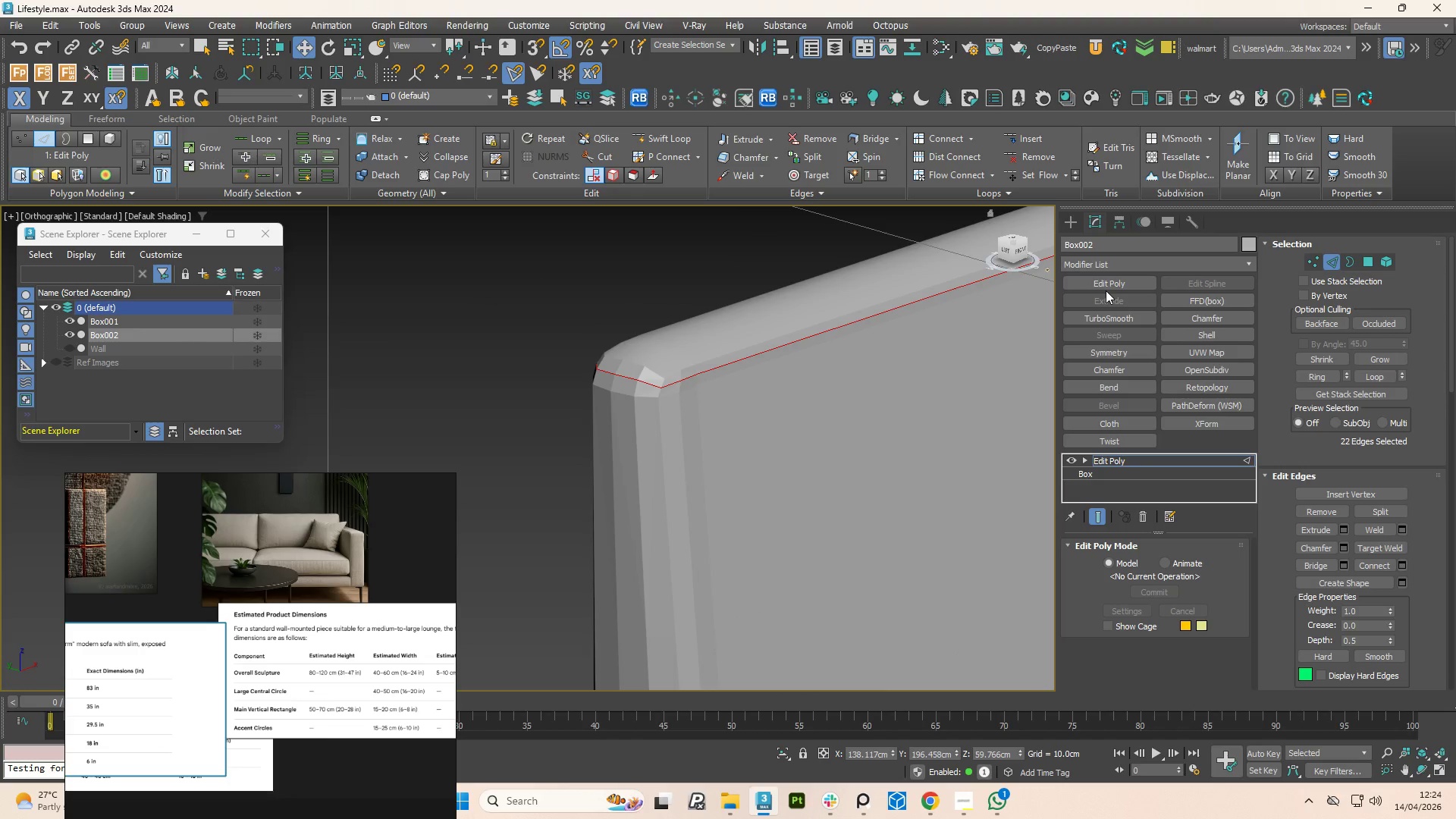 
left_click([1103, 322])
 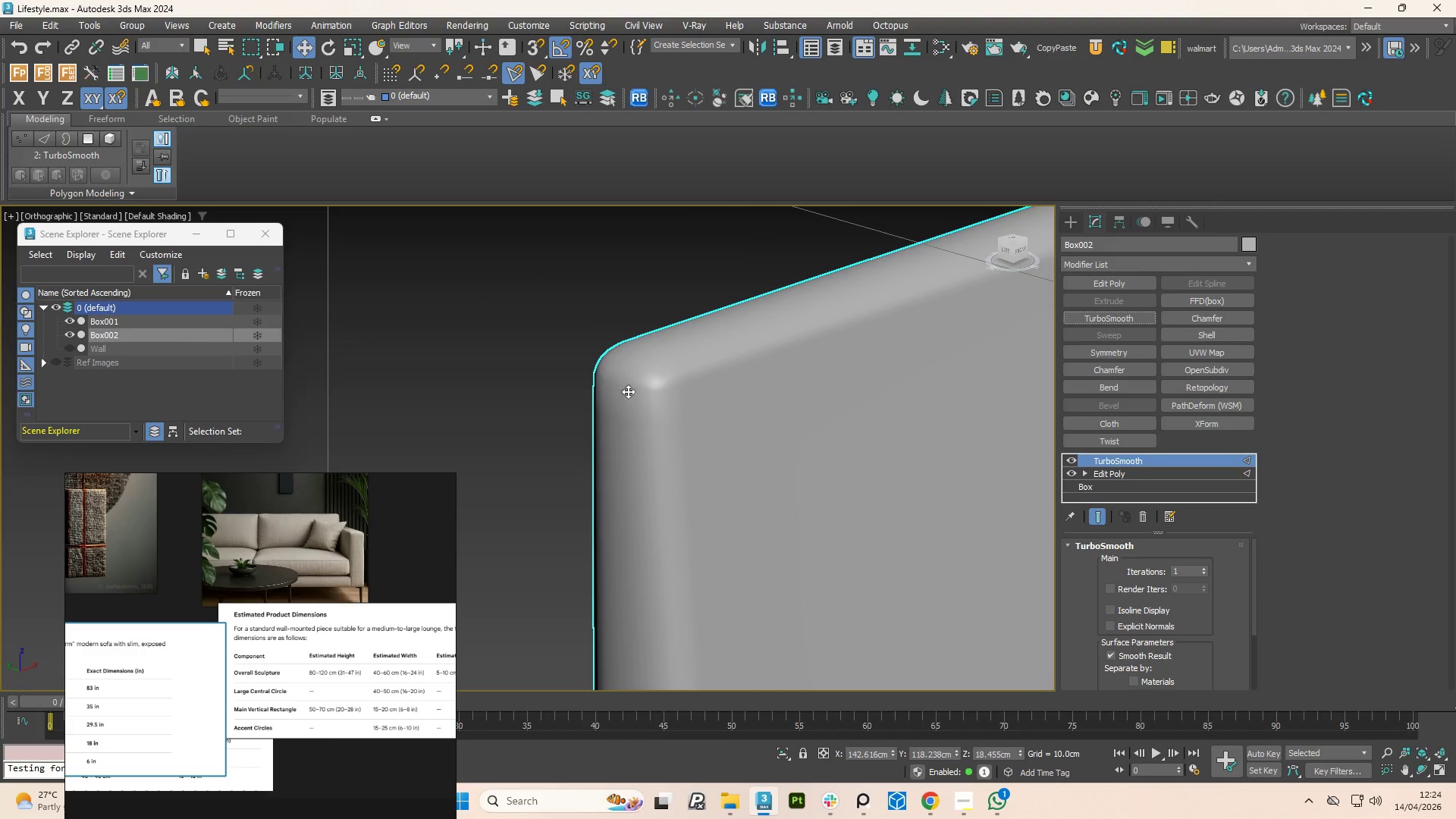 
scroll: coordinate [646, 389], scroll_direction: up, amount: 2.0
 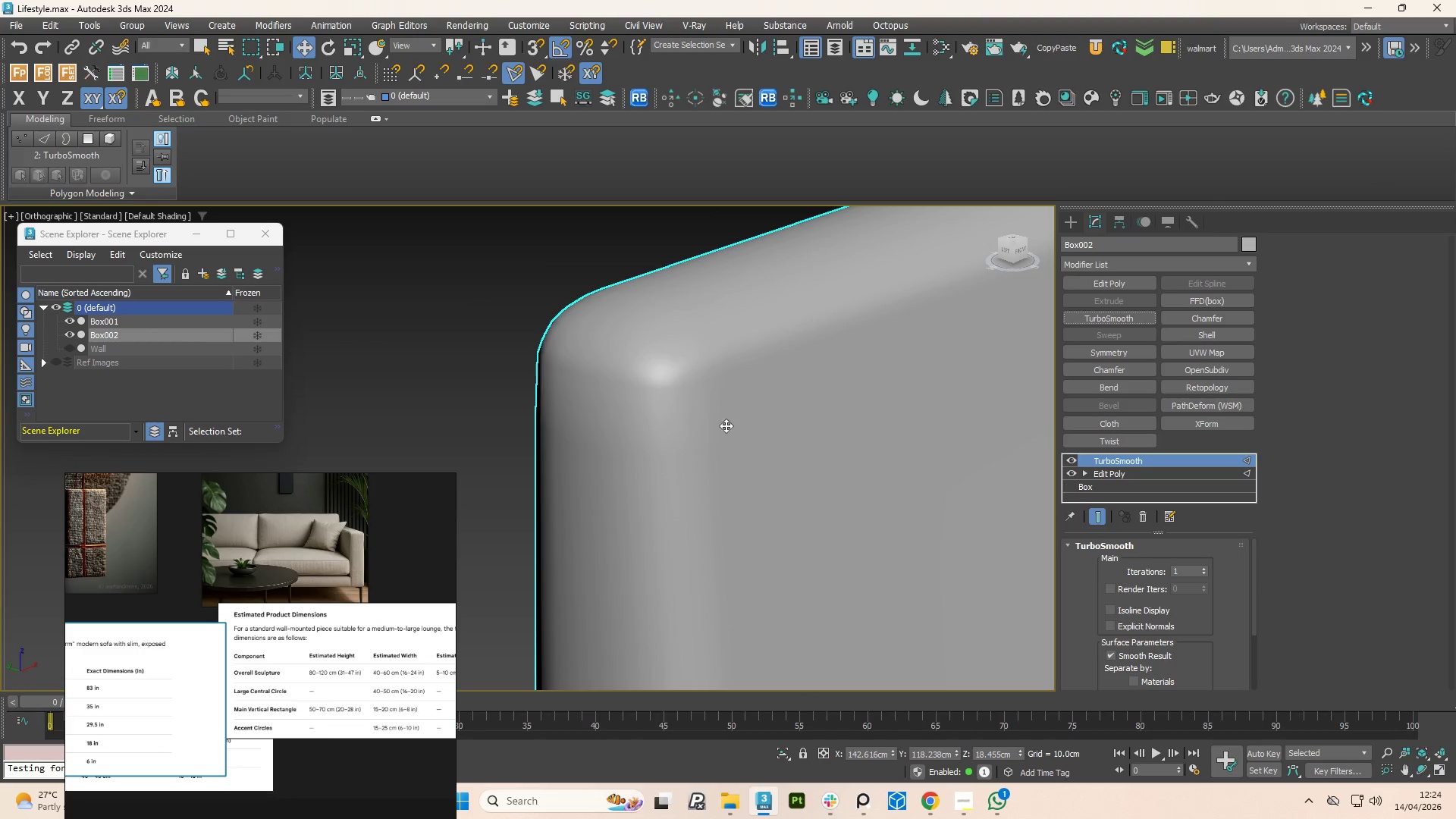 
scroll: coordinate [681, 403], scroll_direction: down, amount: 2.0
 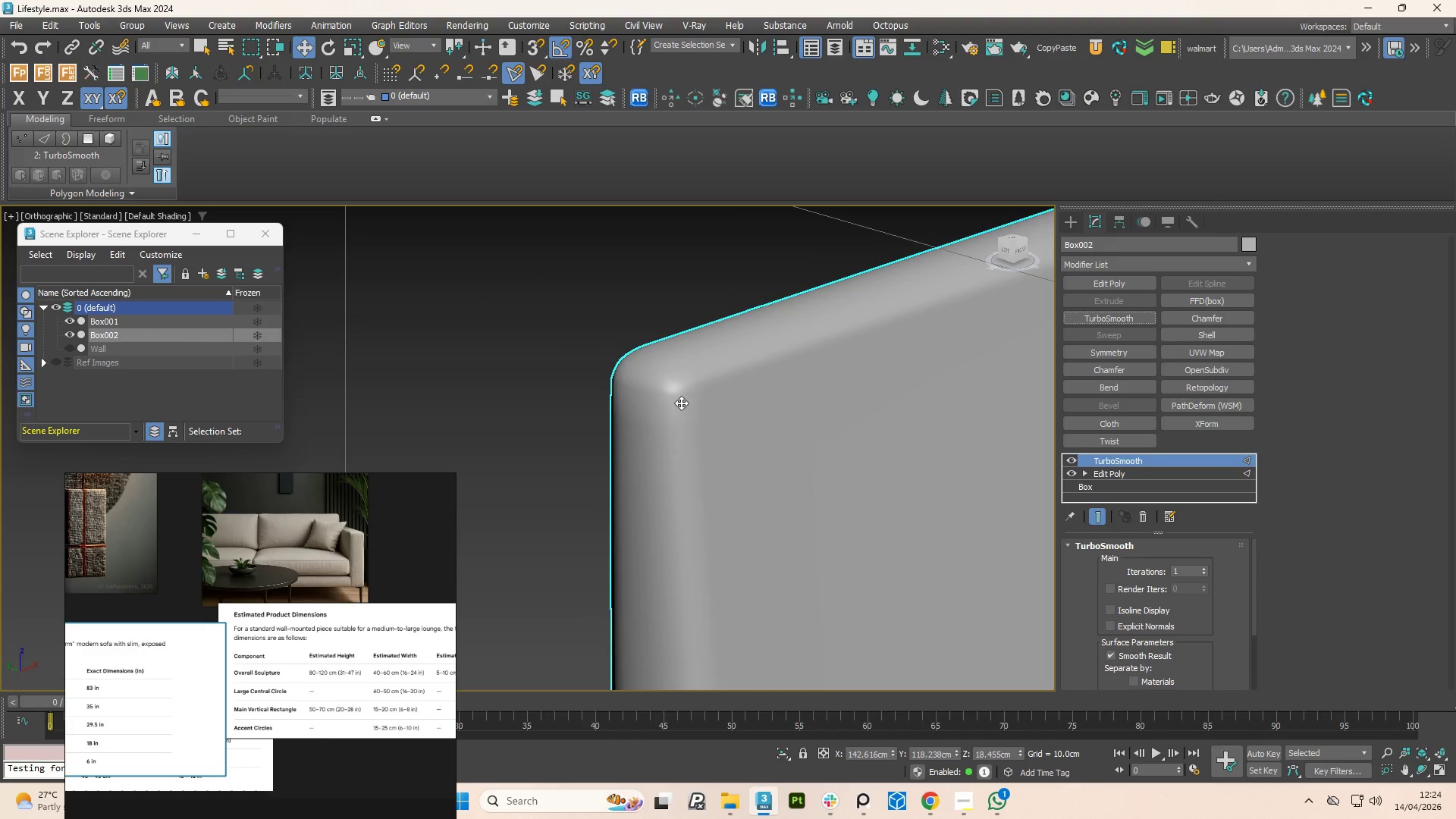 
key(F4)
 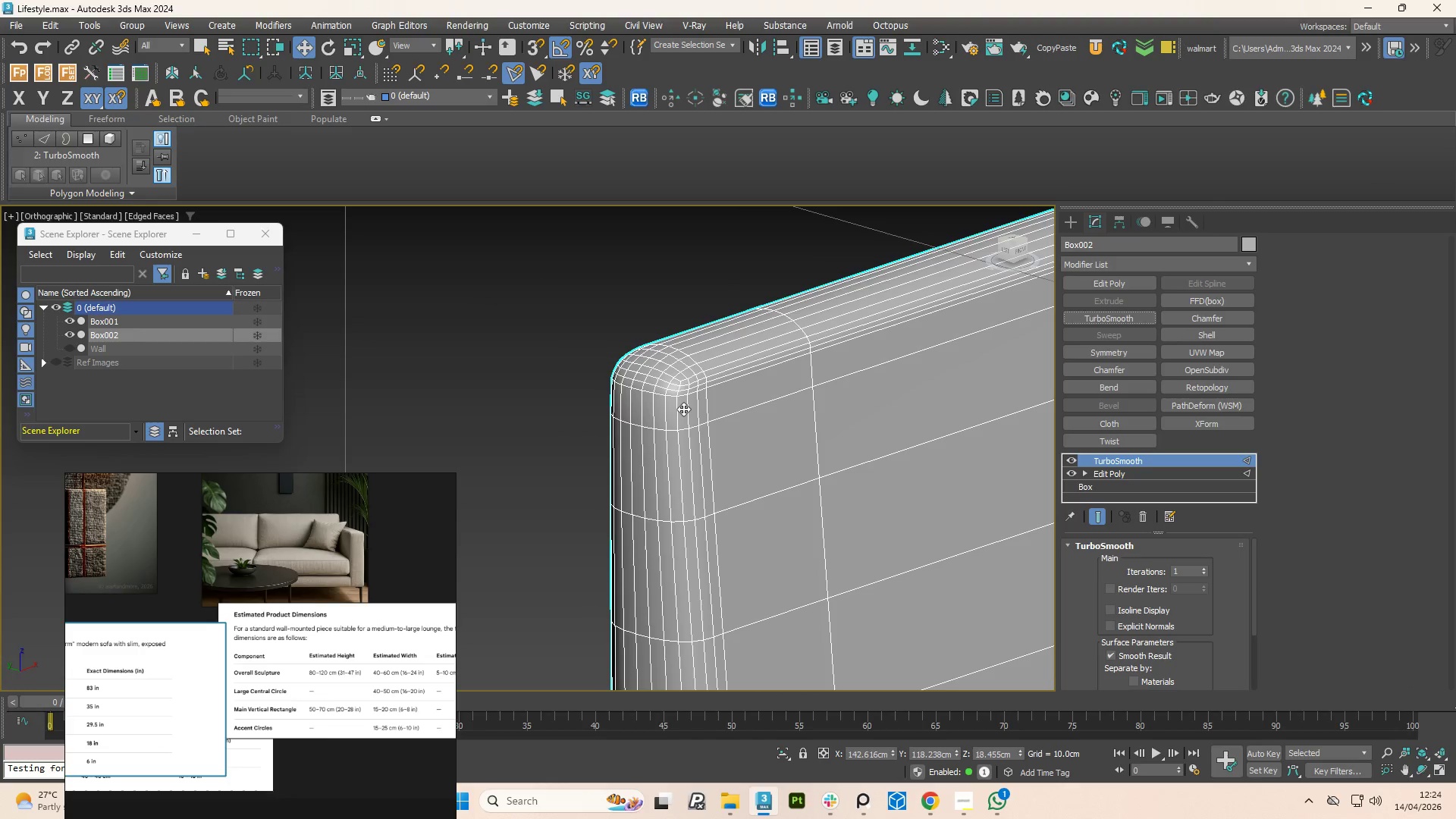 
key(F4)
 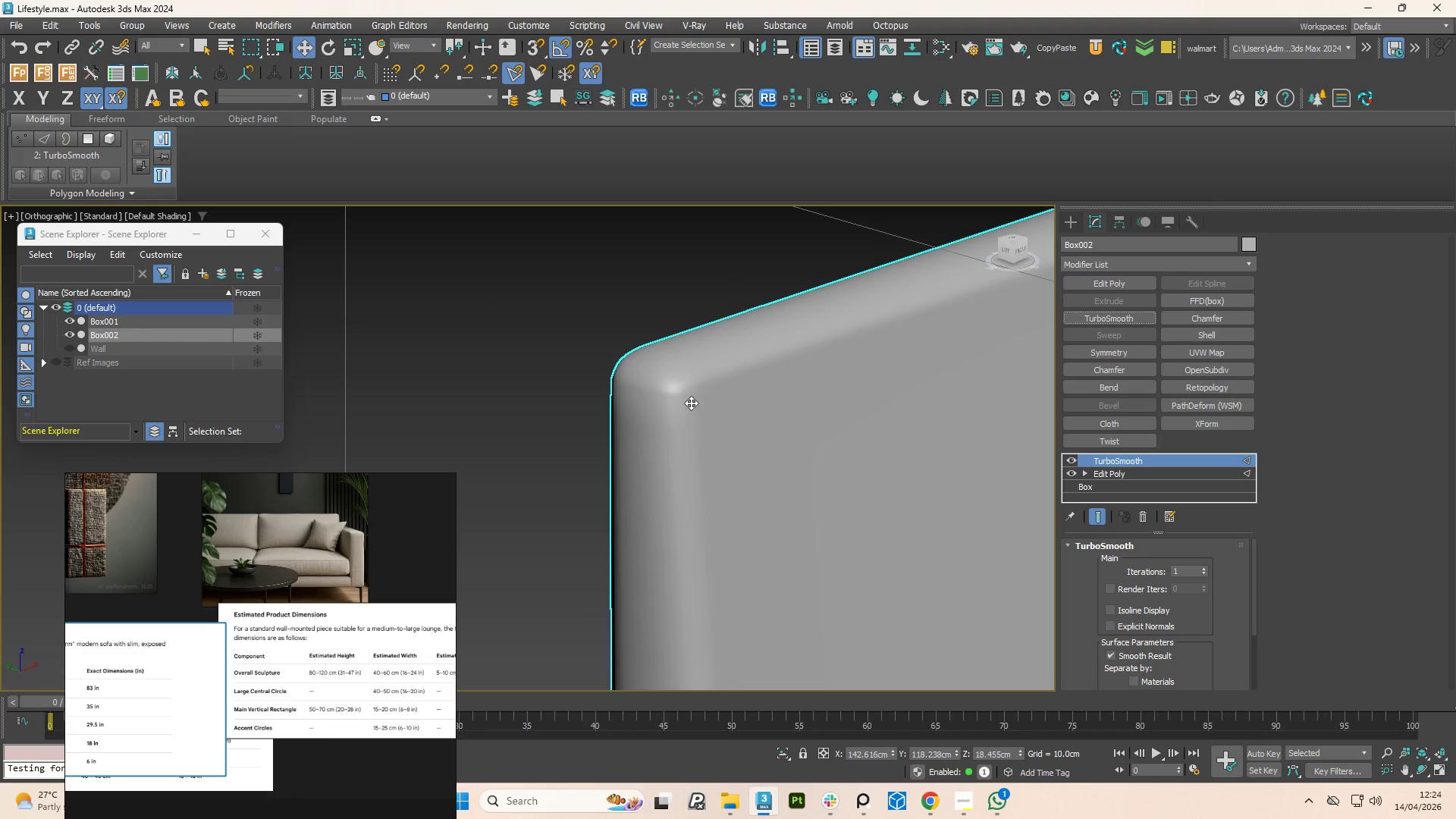 
scroll: coordinate [679, 417], scroll_direction: down, amount: 5.0
 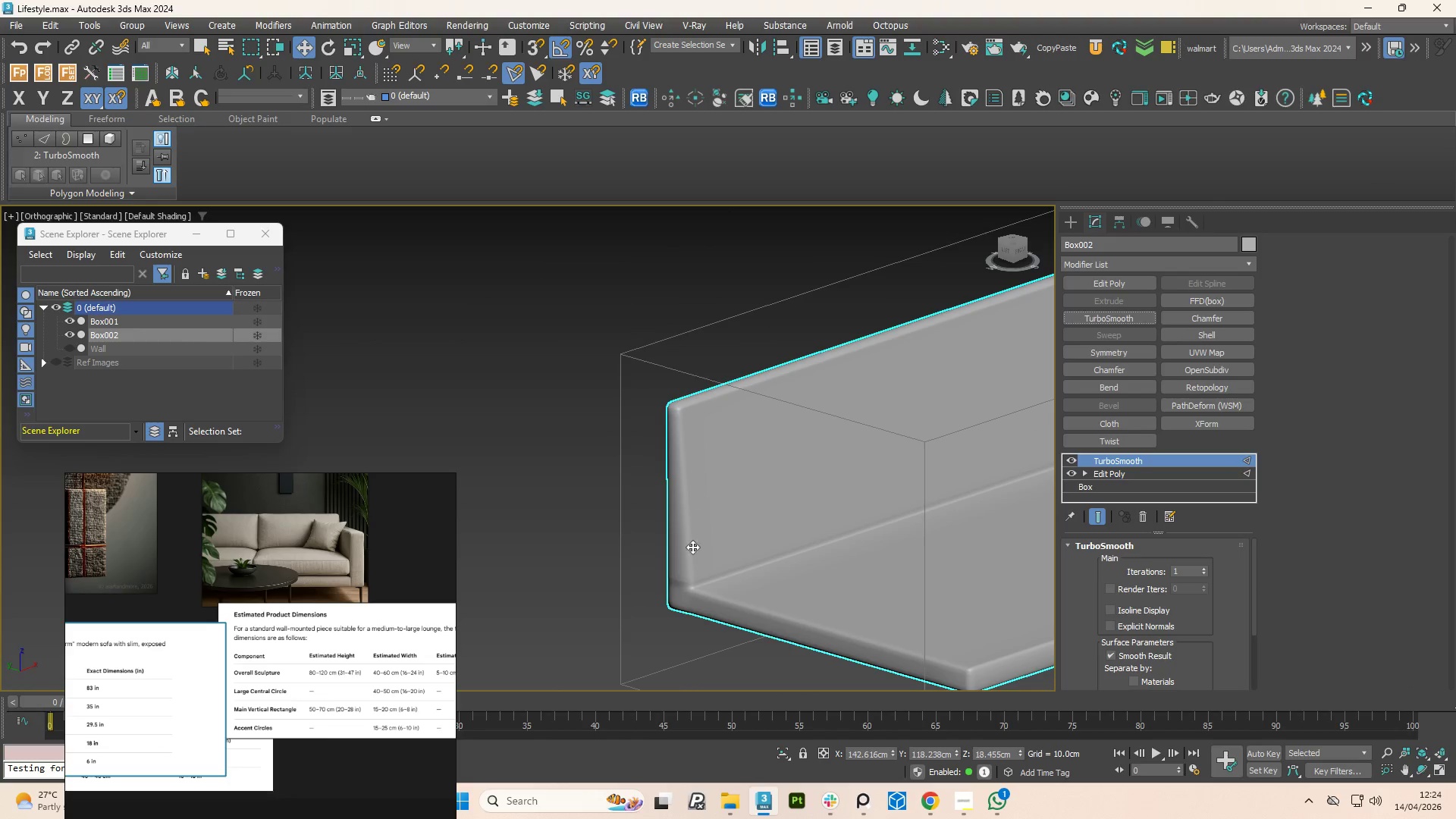 
scroll: coordinate [687, 588], scroll_direction: up, amount: 5.0
 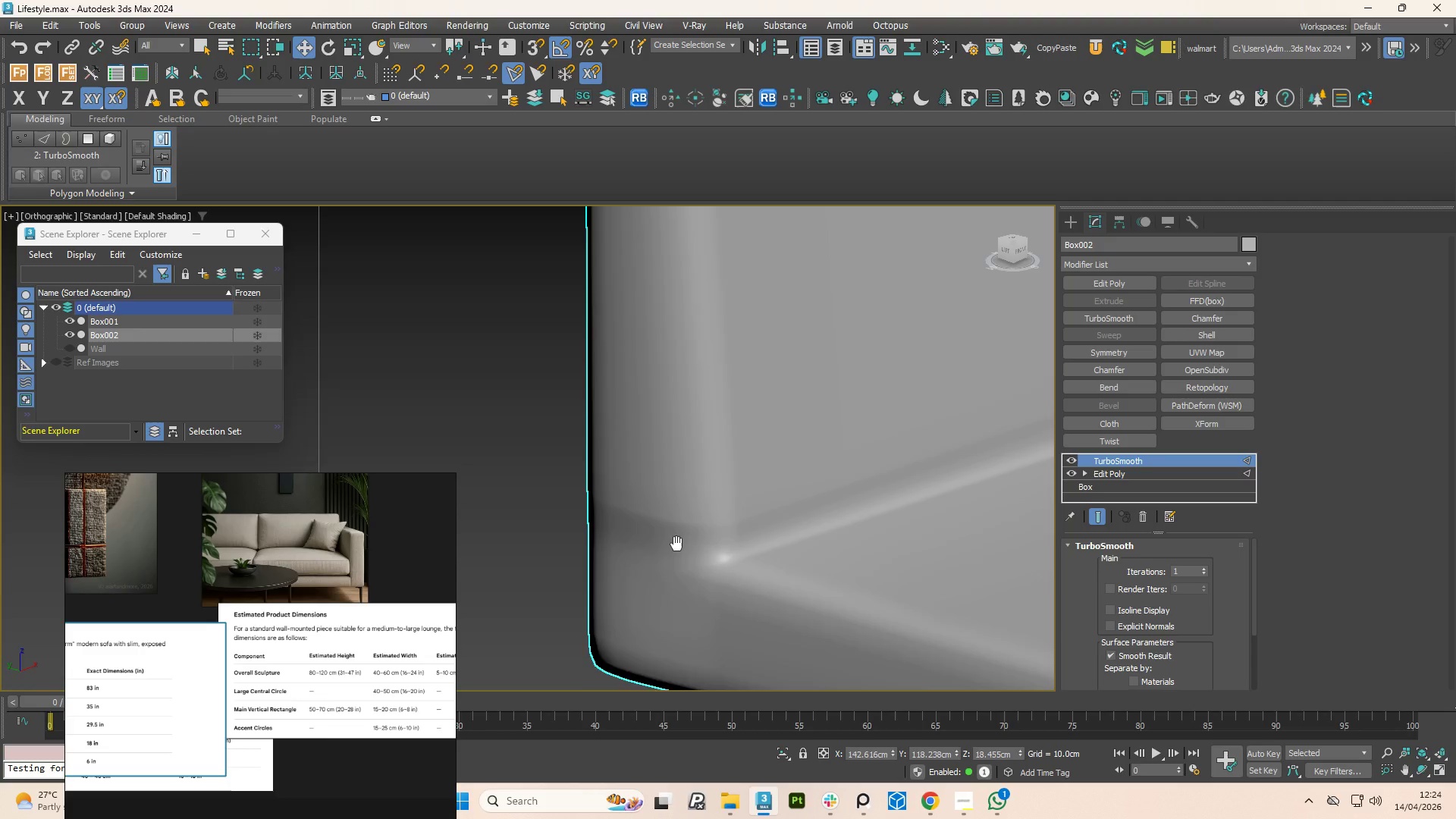 
key(Control+Z)
 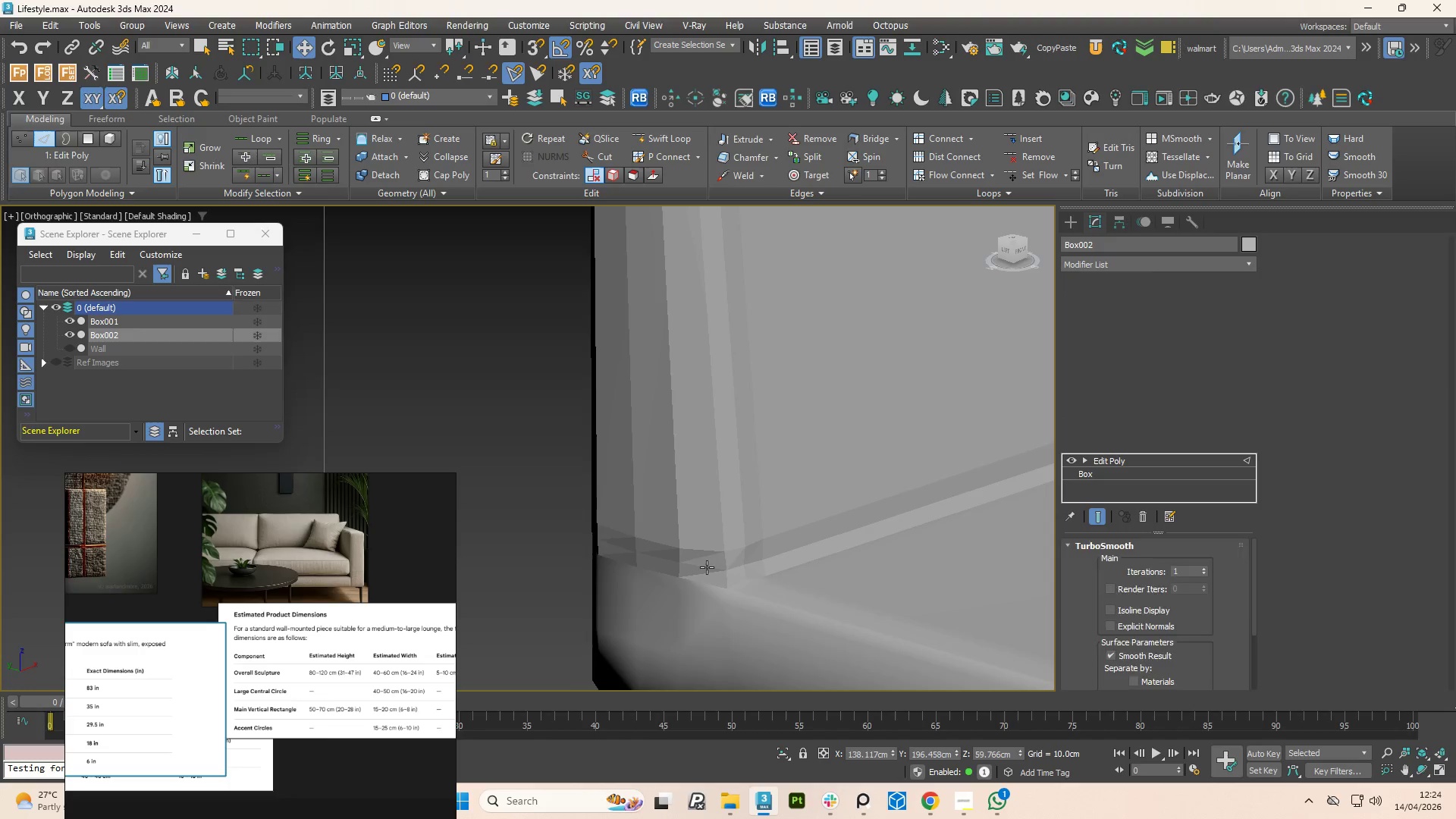 
scroll: coordinate [707, 566], scroll_direction: up, amount: 1.0
 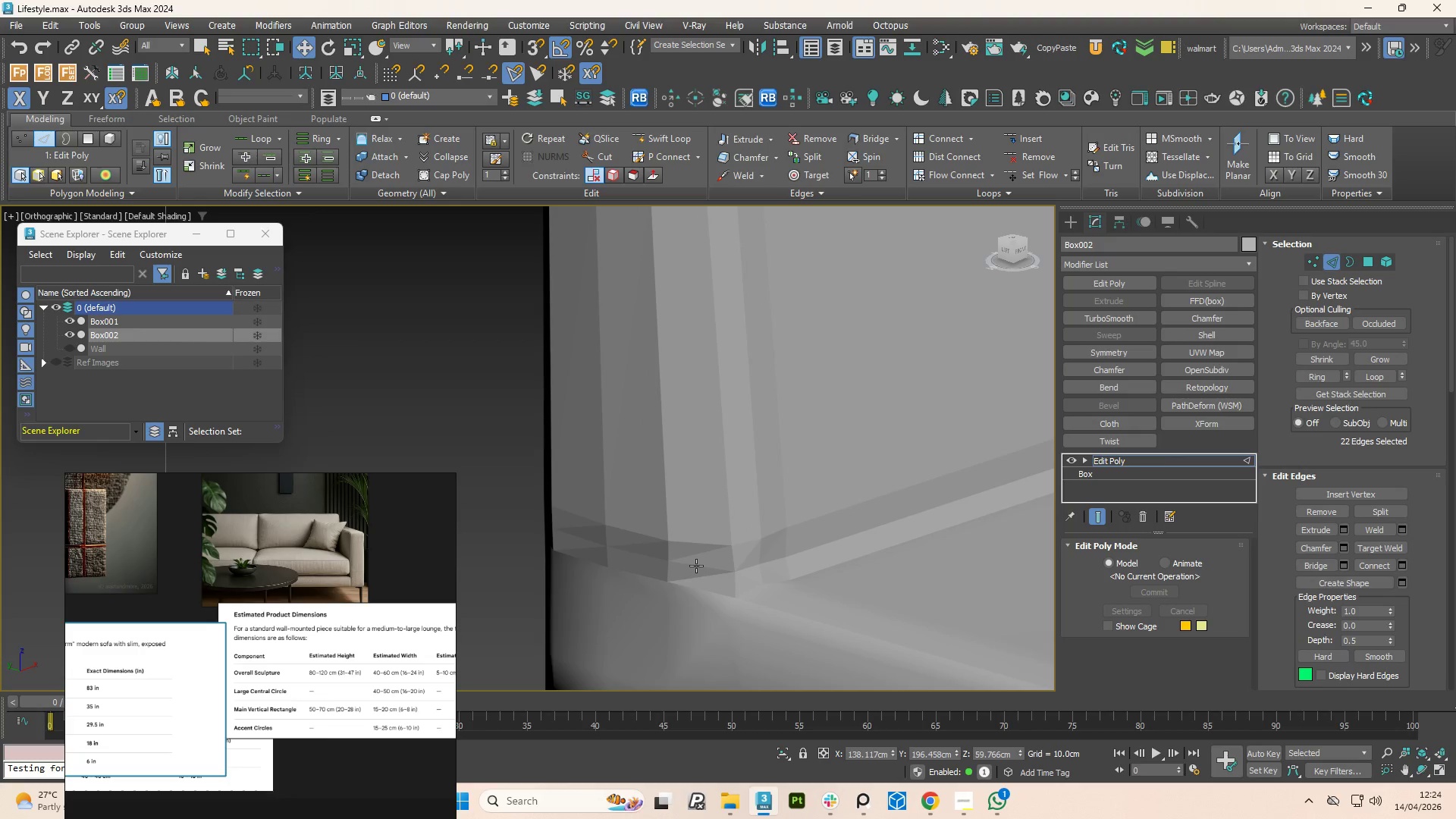 
key(F4)
 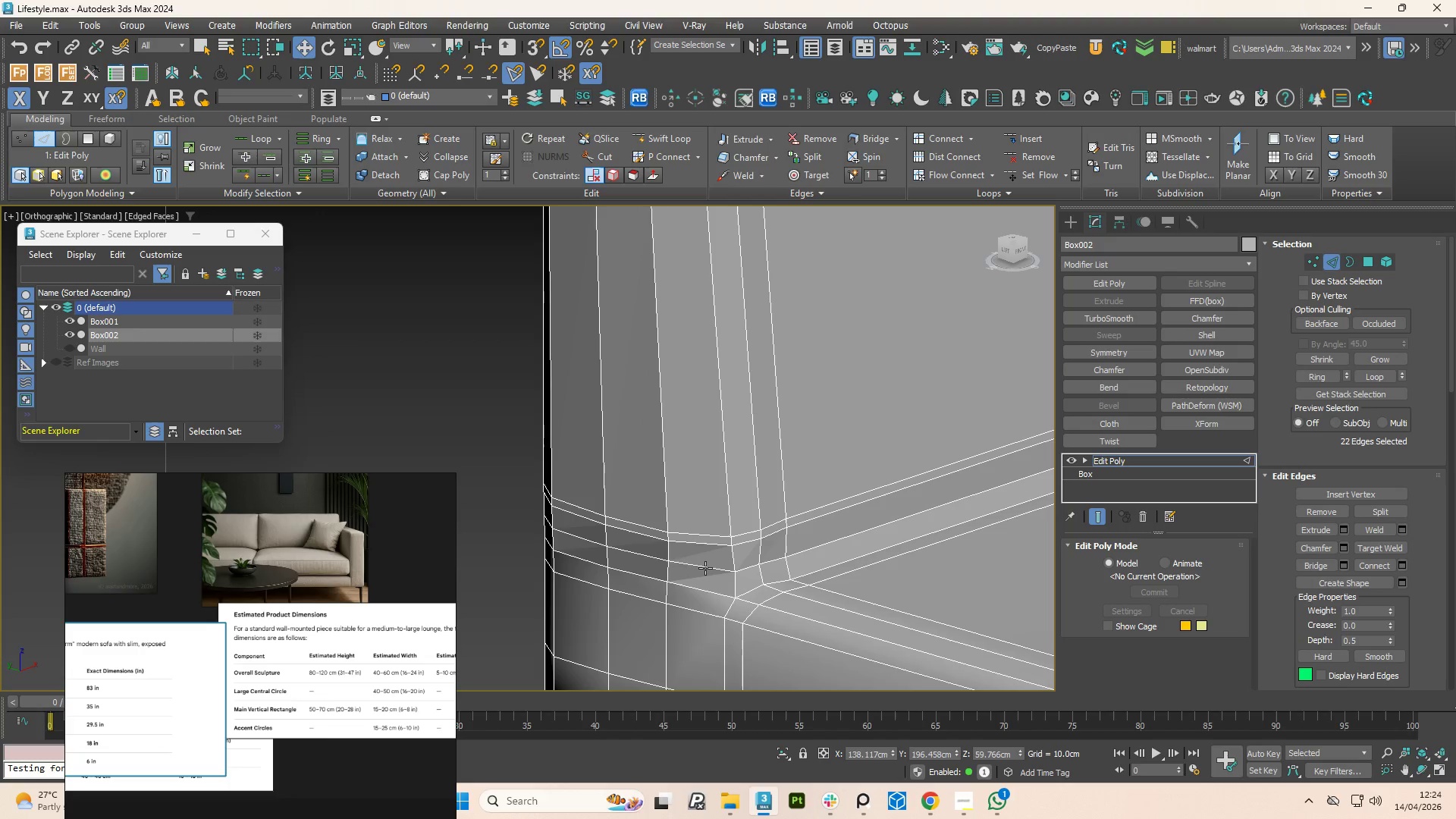 
double_click([705, 568])
 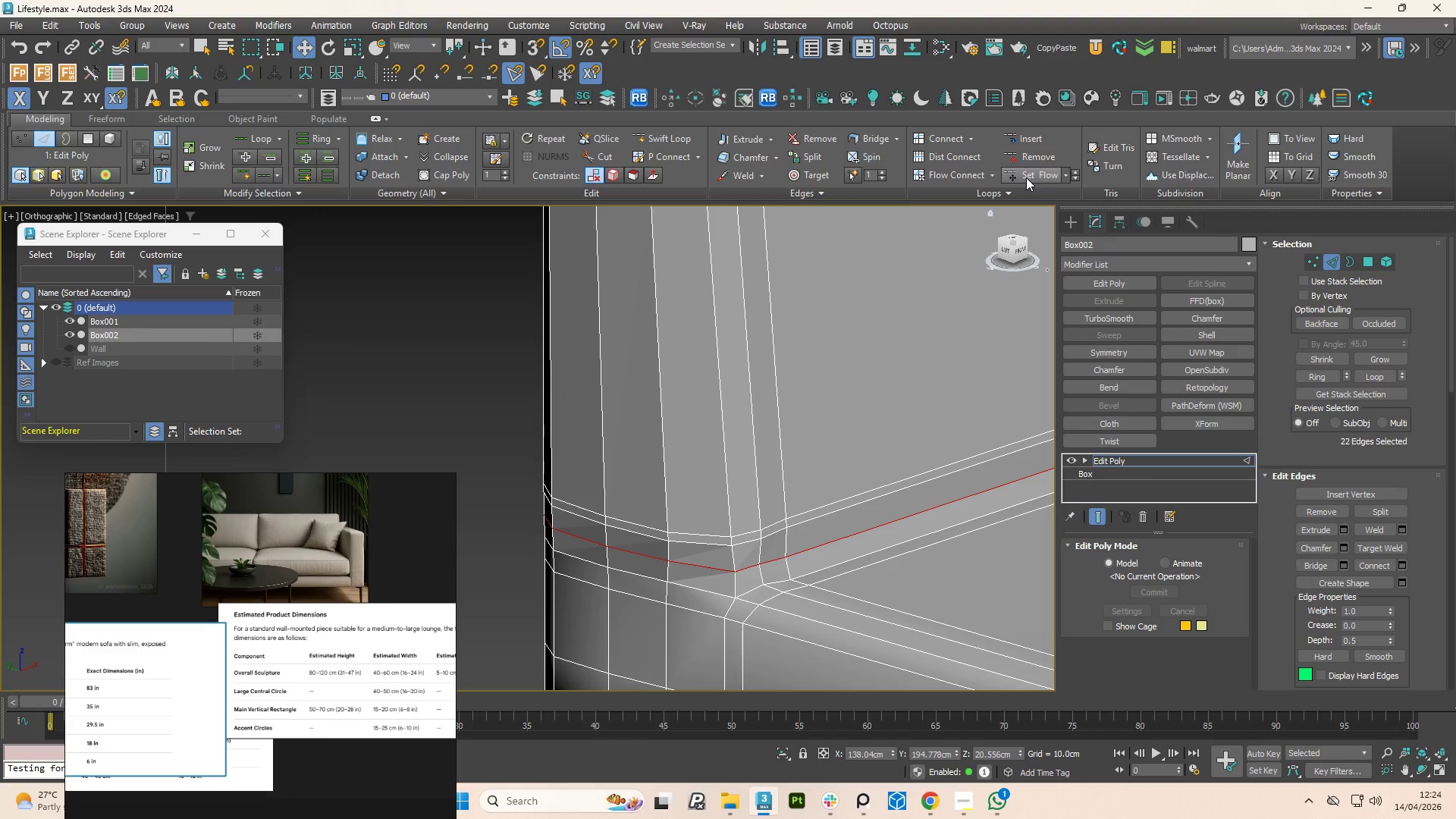 
double_click([1026, 177])
 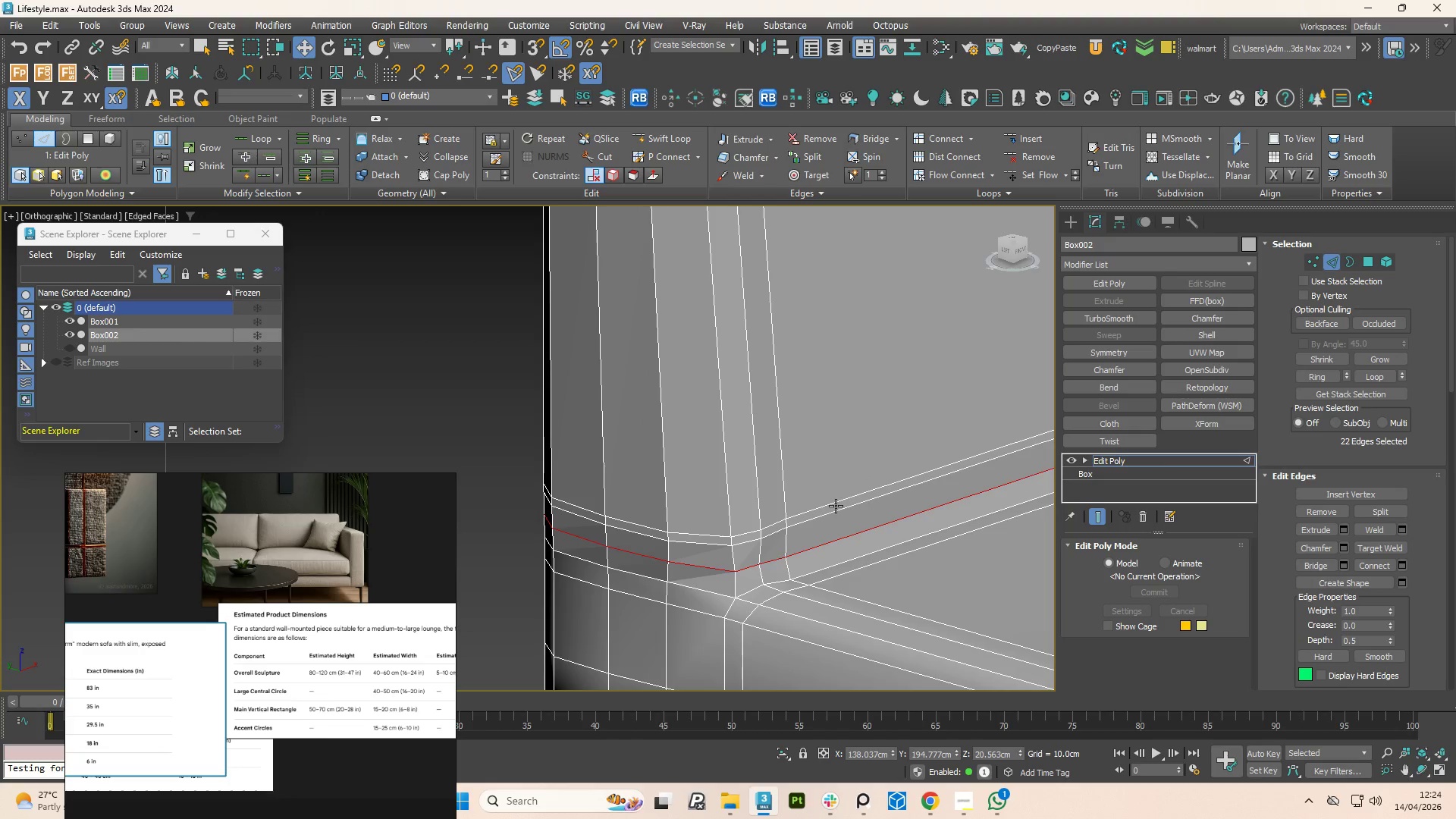 
double_click([836, 506])
 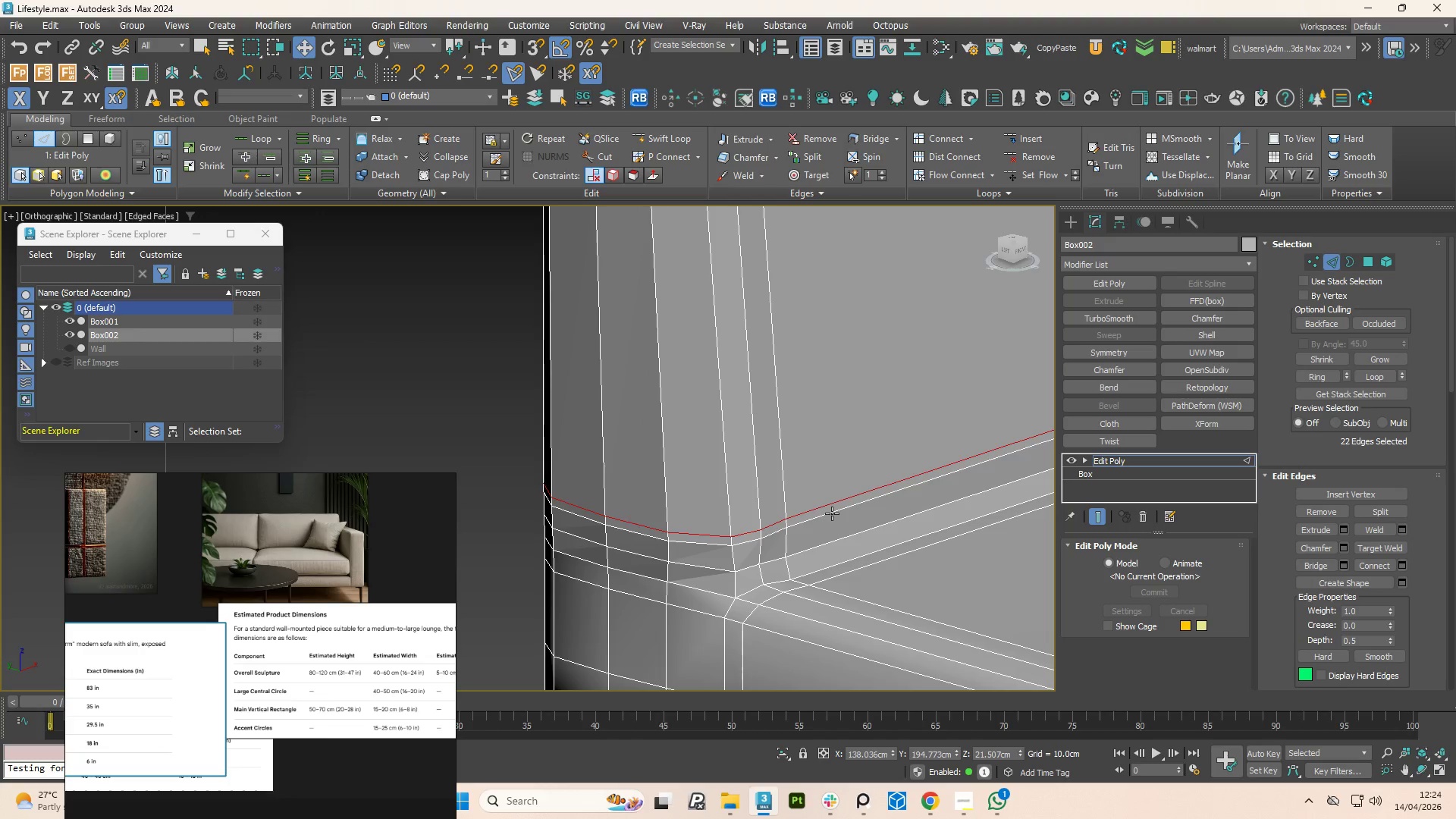 
double_click([832, 513])
 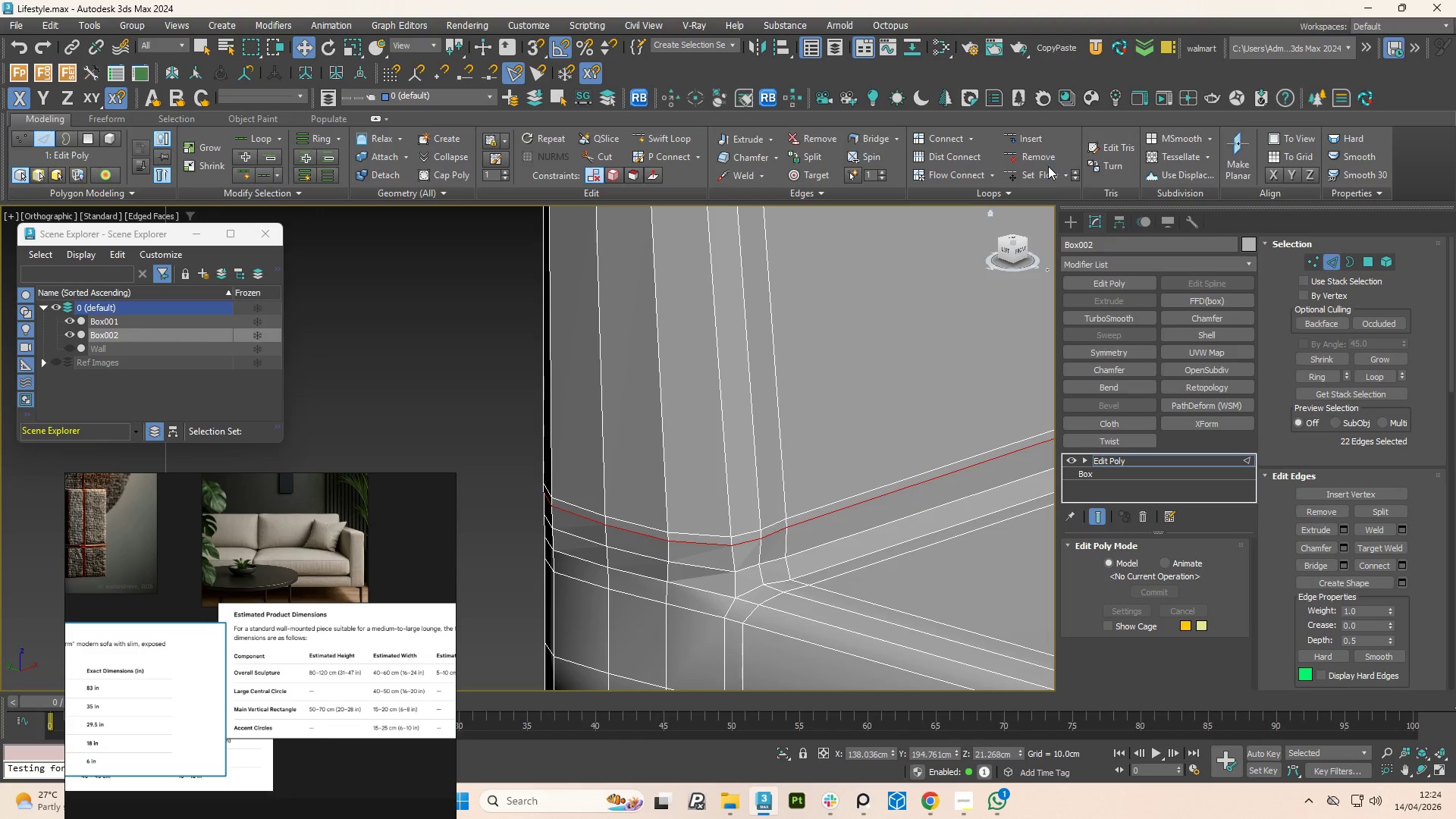 
left_click([1045, 173])
 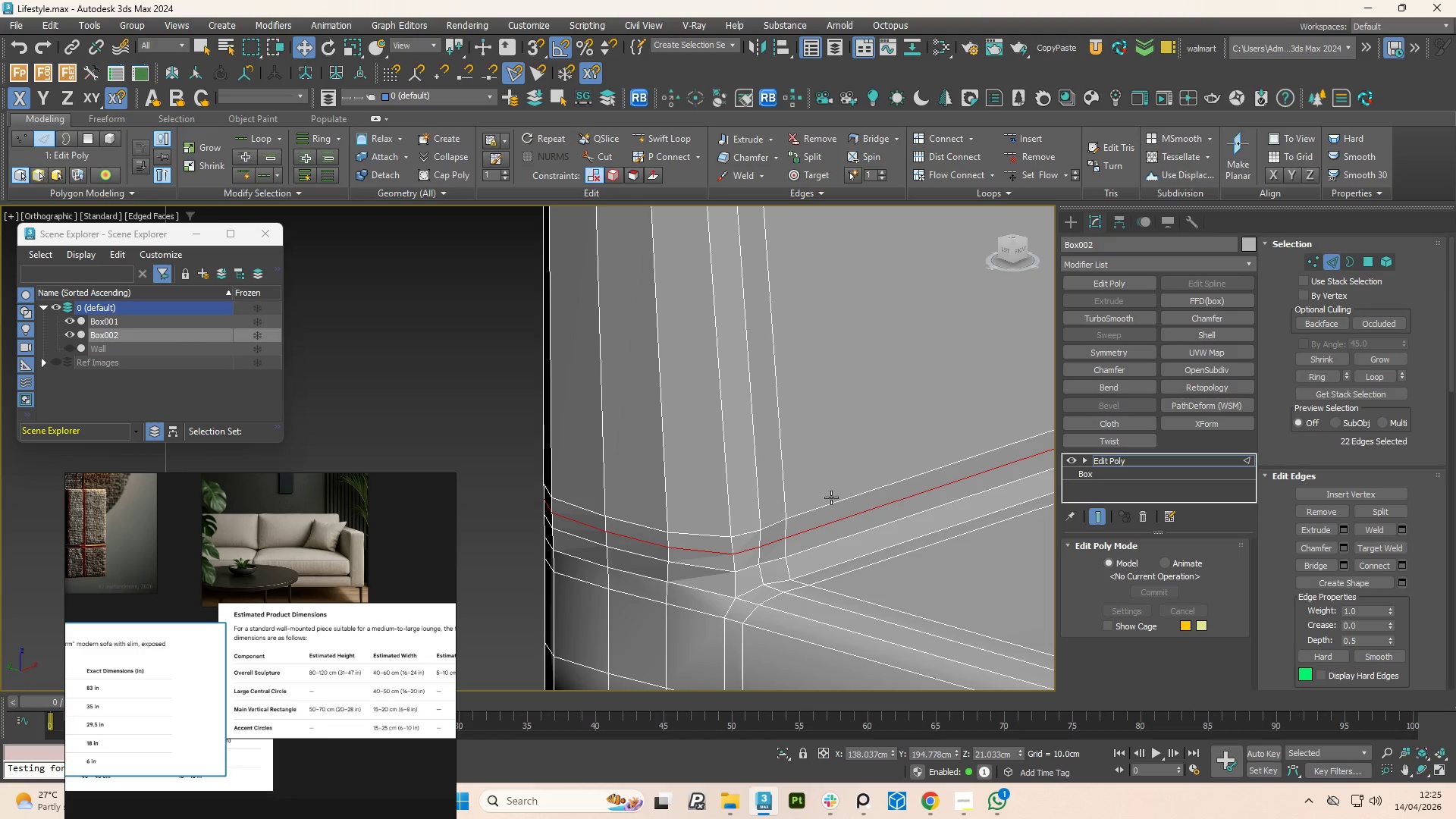 
double_click([826, 506])
 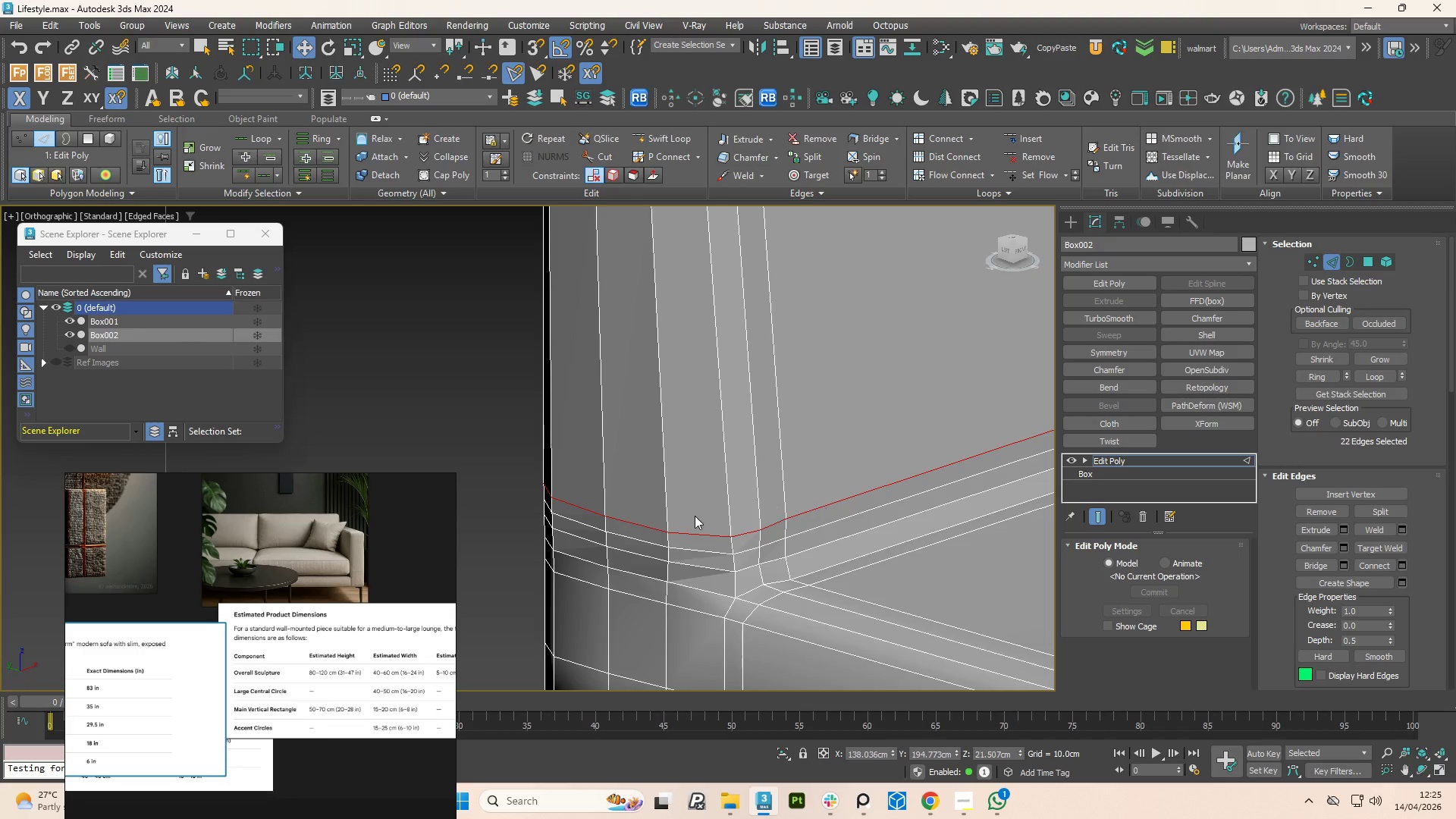 
scroll: coordinate [689, 503], scroll_direction: down, amount: 2.0
 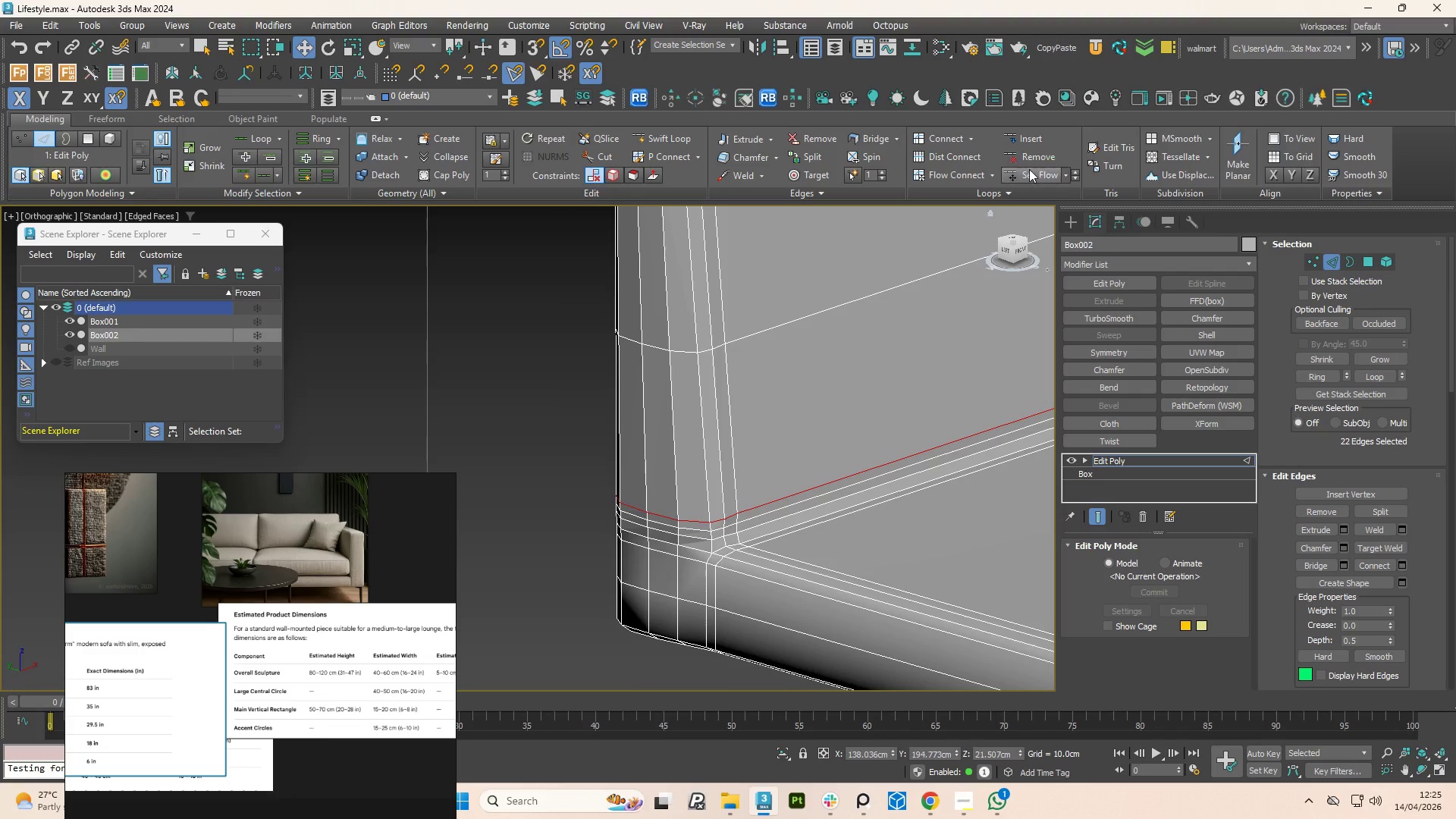 
left_click([1036, 172])
 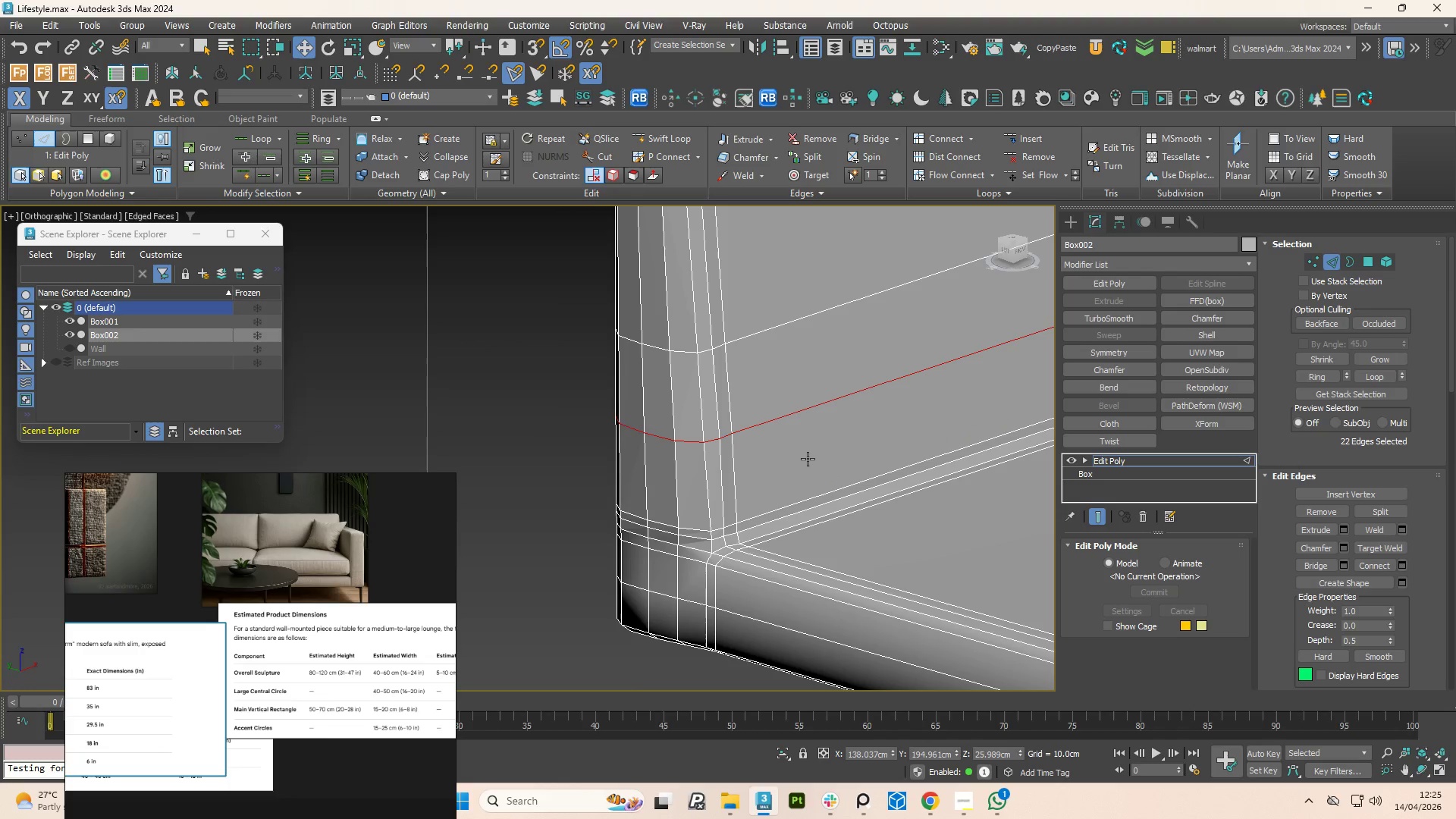 
scroll: coordinate [701, 460], scroll_direction: down, amount: 3.0